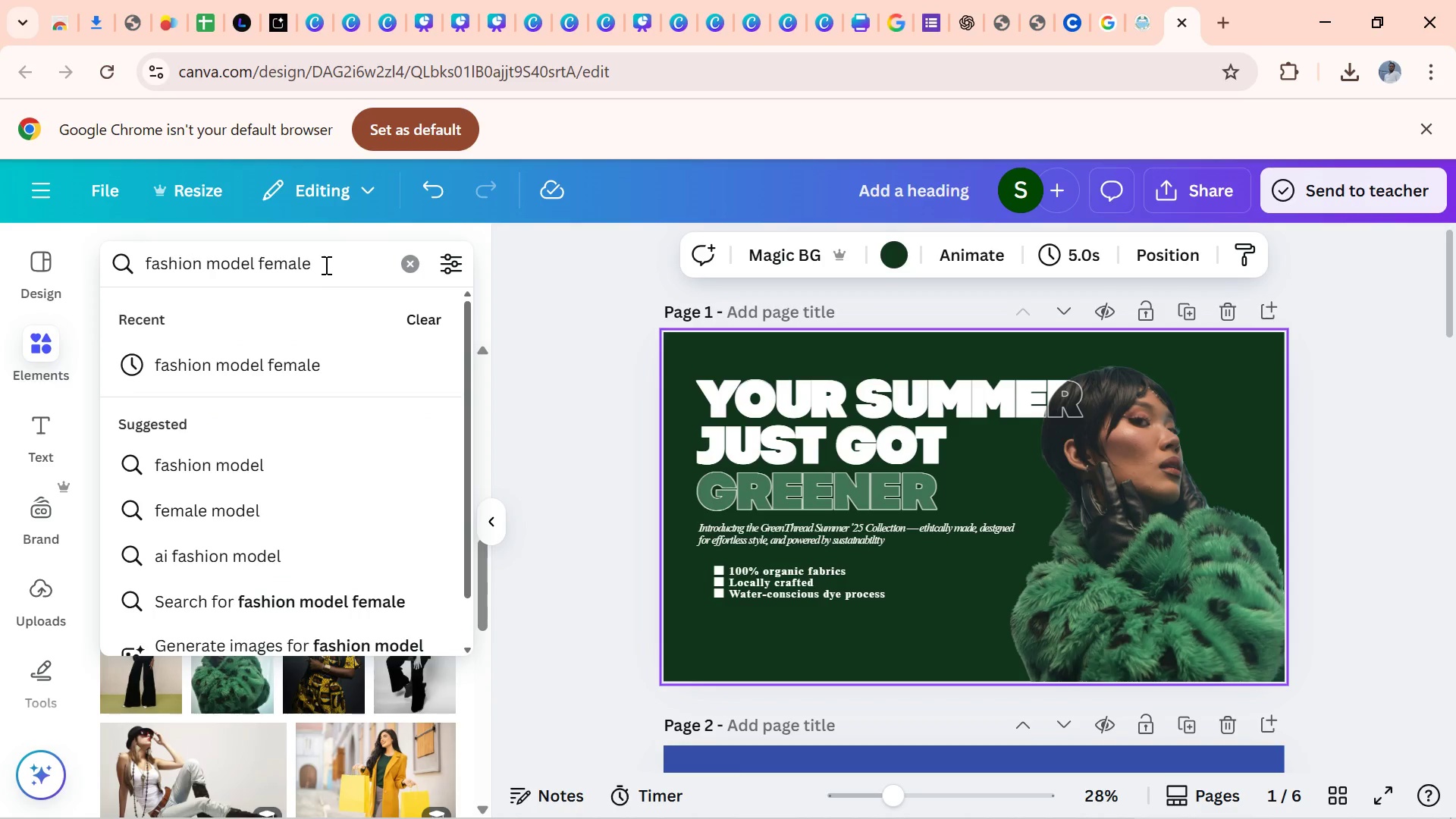 
left_click_drag(start_coordinate=[325, 265], to_coordinate=[134, 284])
 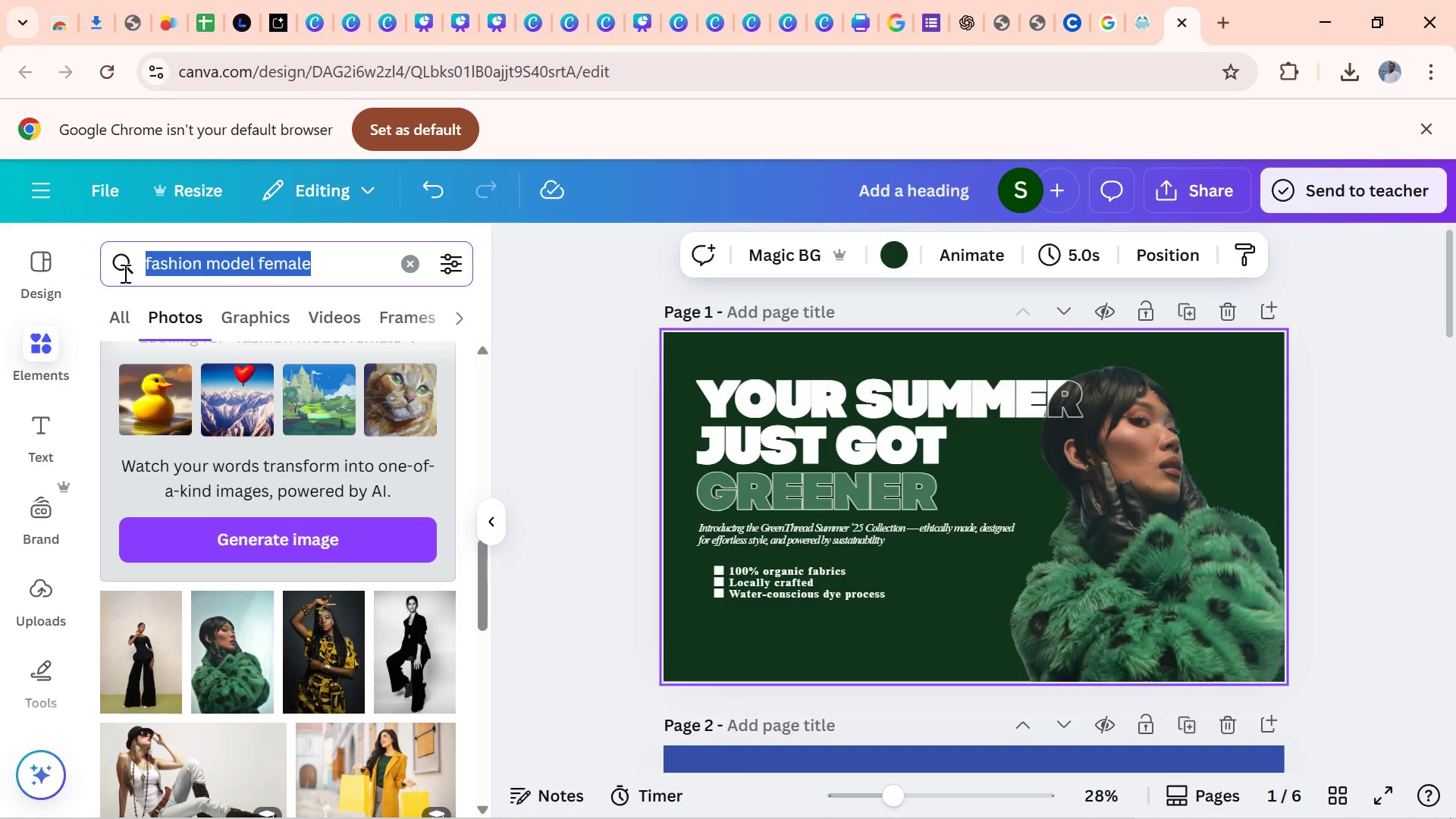 
type(leaves)
 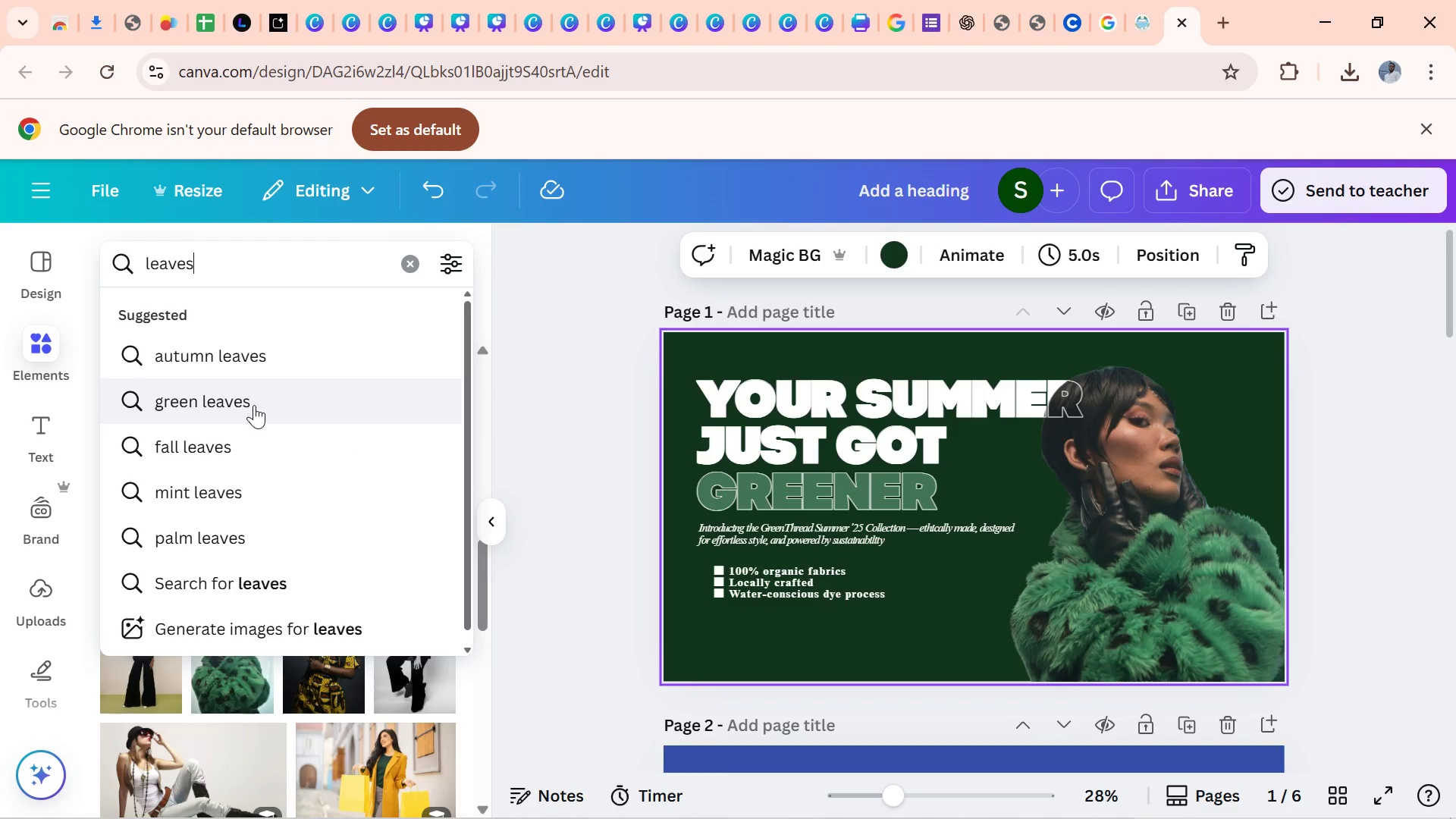 
left_click([254, 405])
 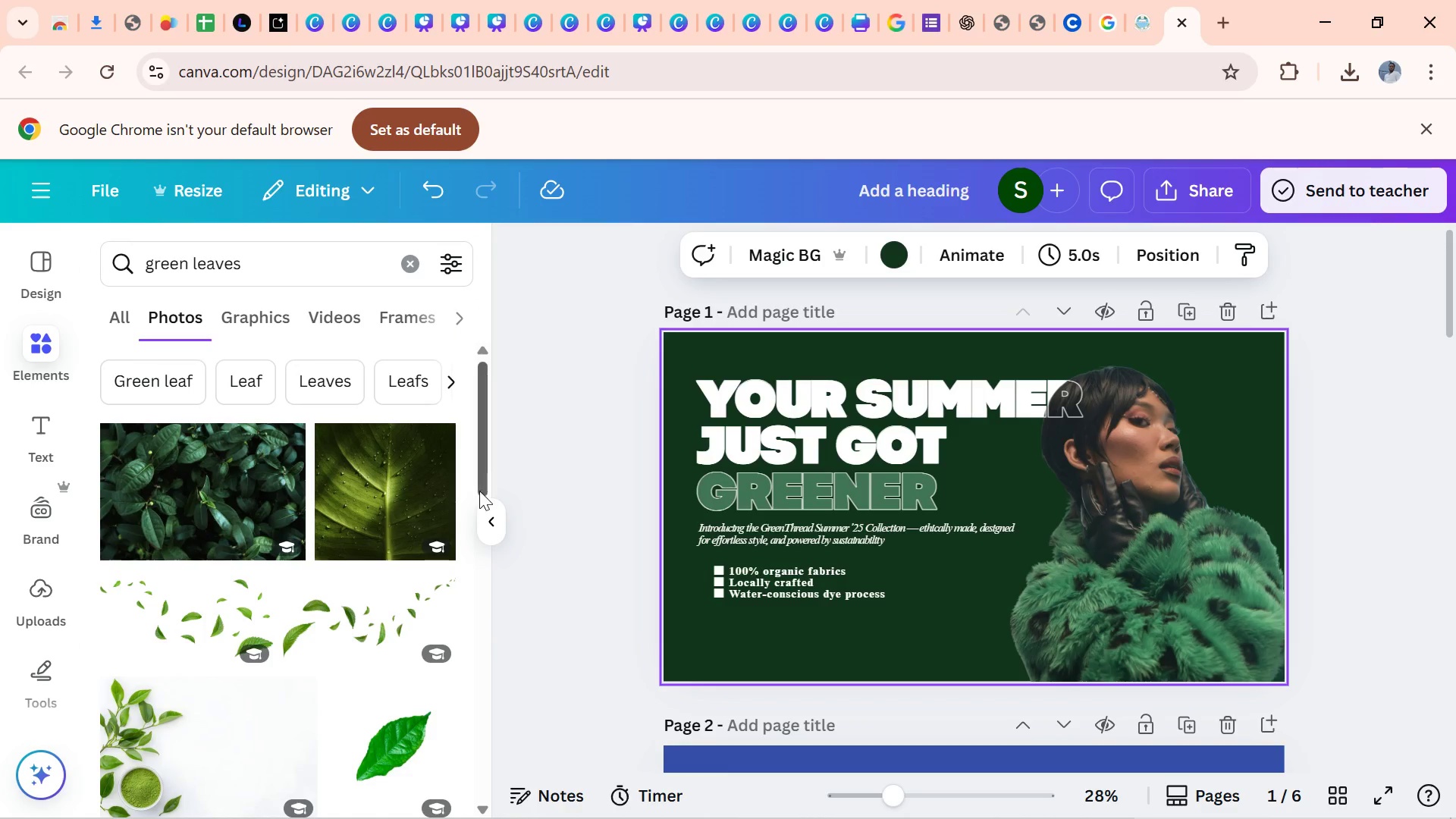 
left_click([370, 617])
 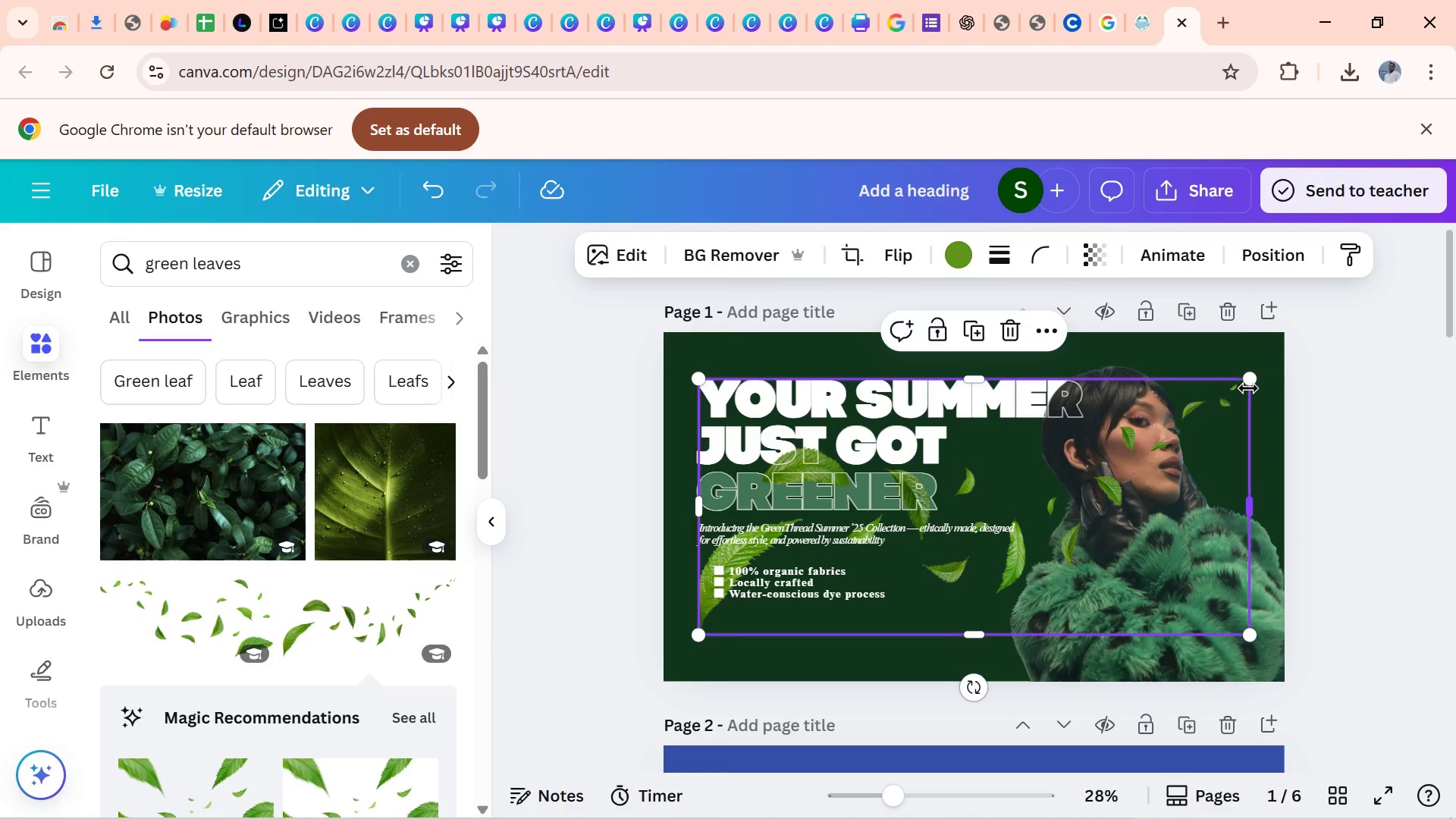 
left_click_drag(start_coordinate=[1253, 378], to_coordinate=[1222, 423])
 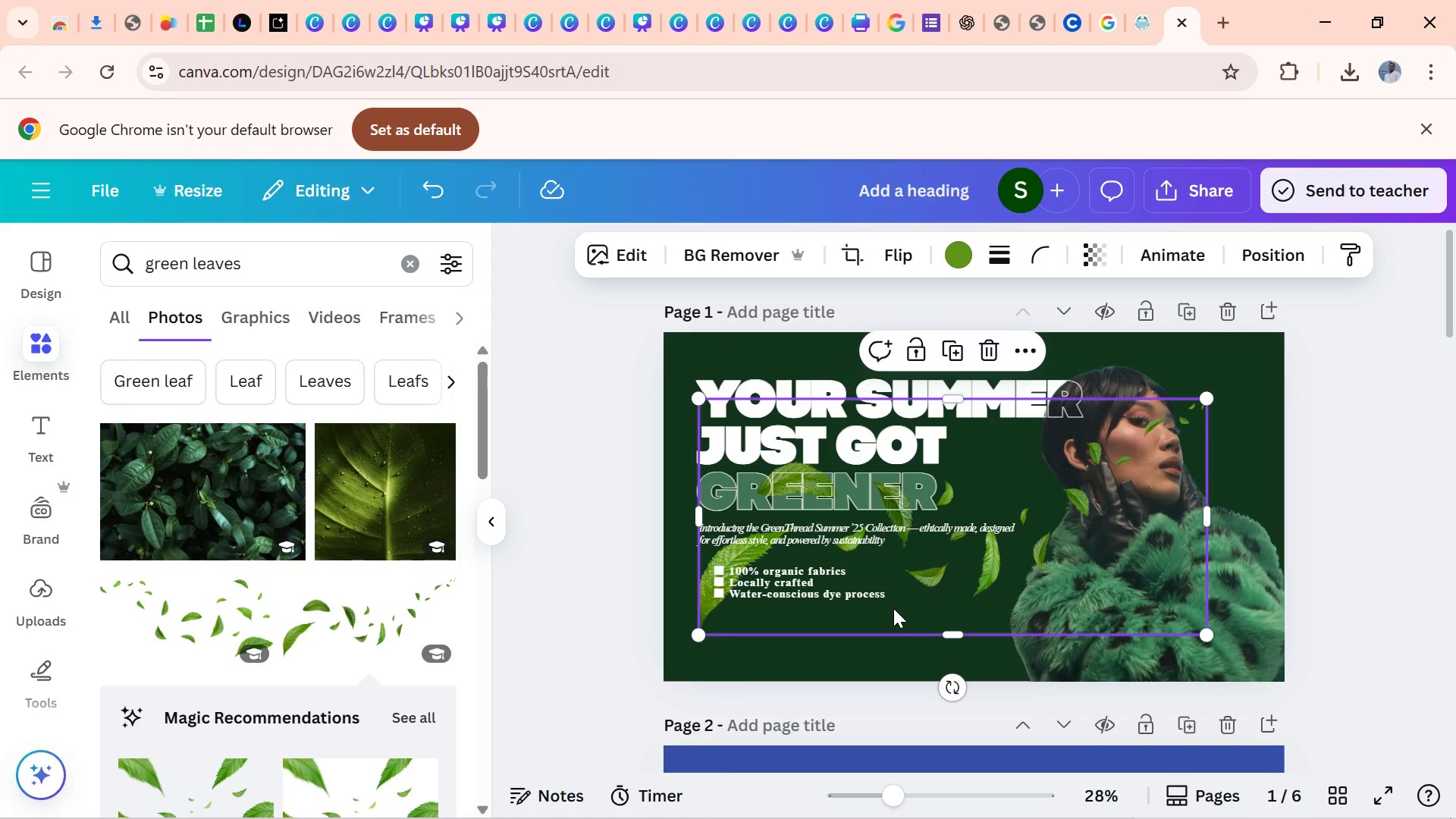 
left_click_drag(start_coordinate=[899, 588], to_coordinate=[895, 644])
 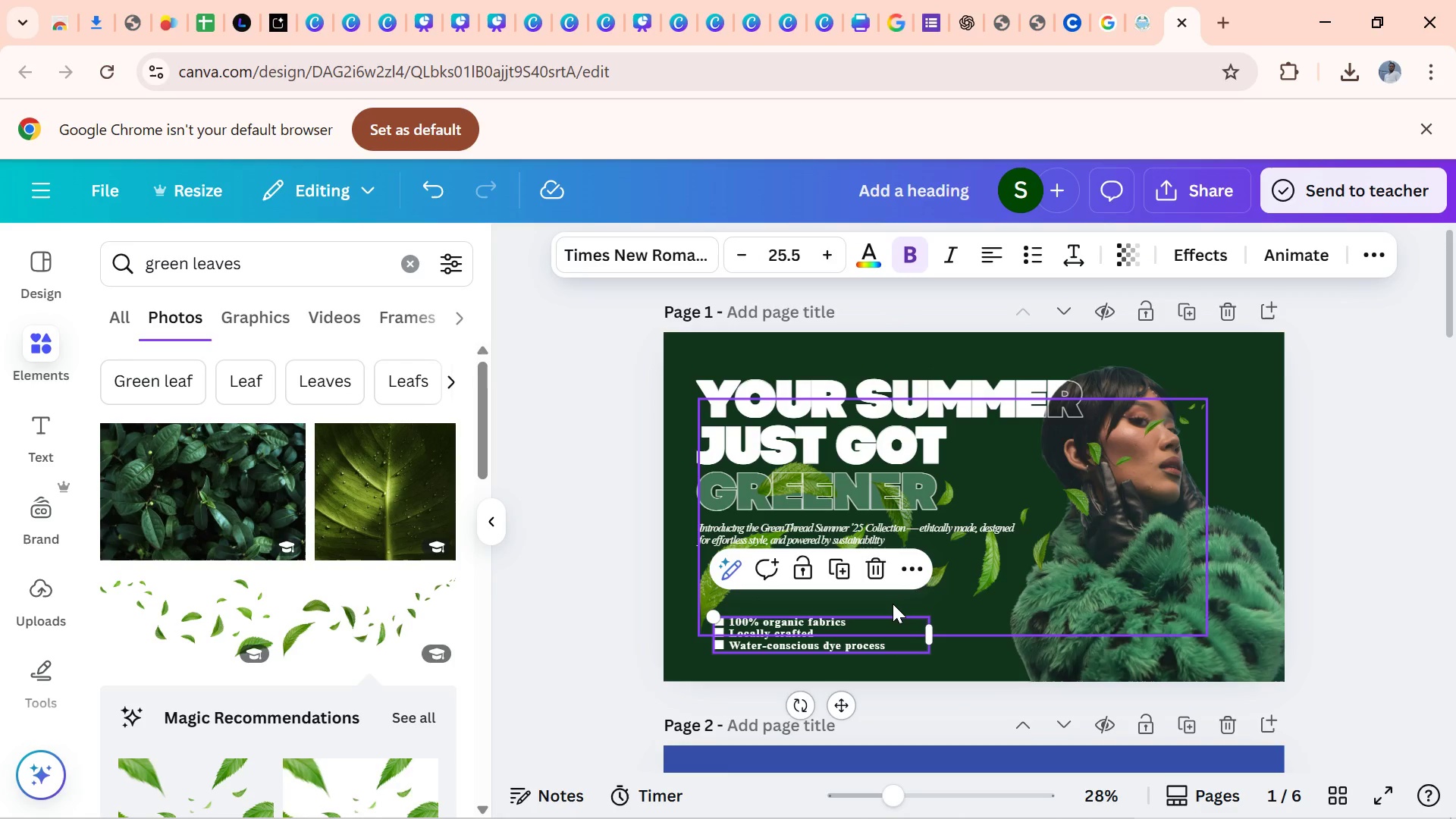 
key(Control+Z)
 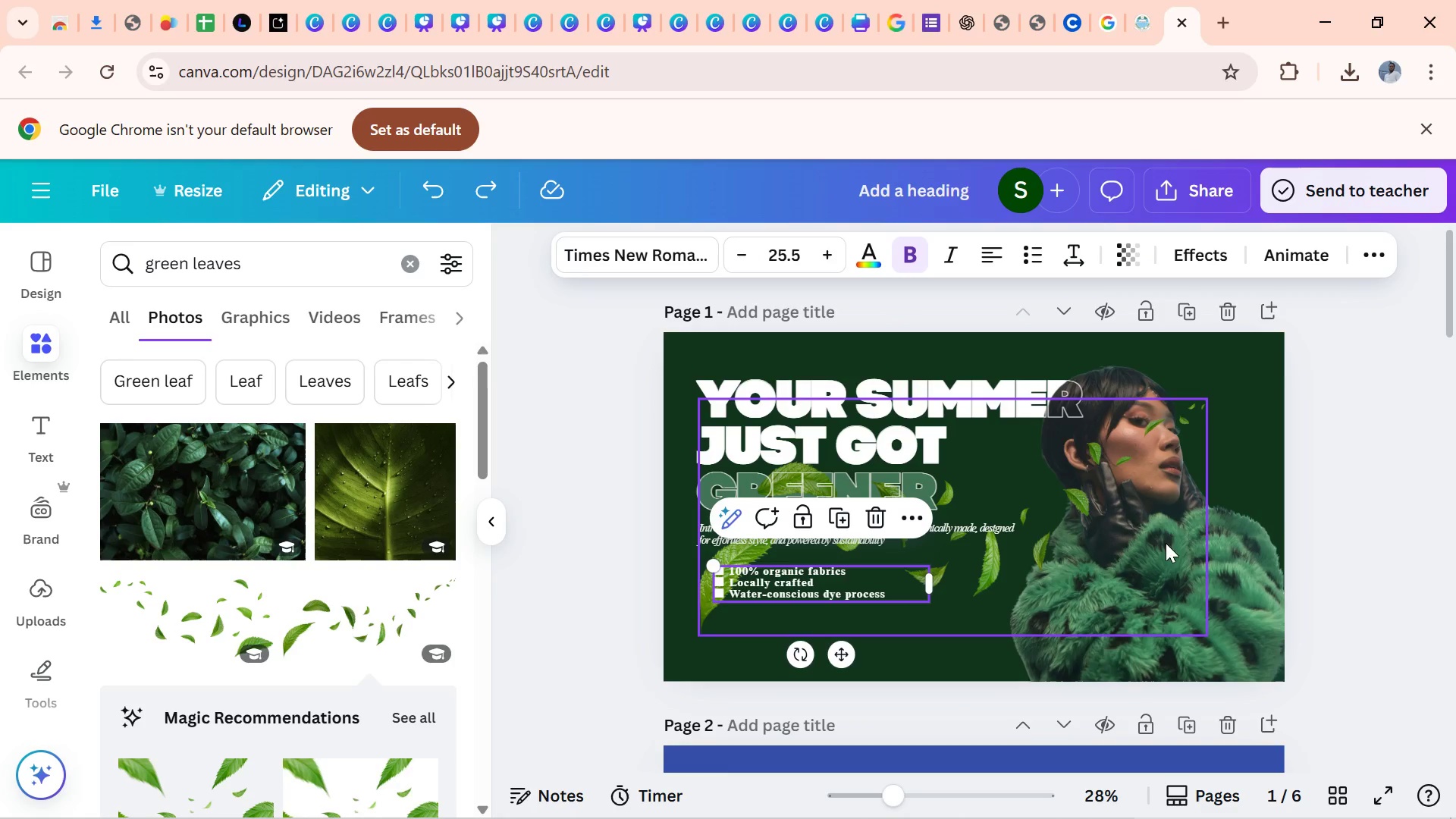 
left_click_drag(start_coordinate=[1172, 545], to_coordinate=[1131, 588])
 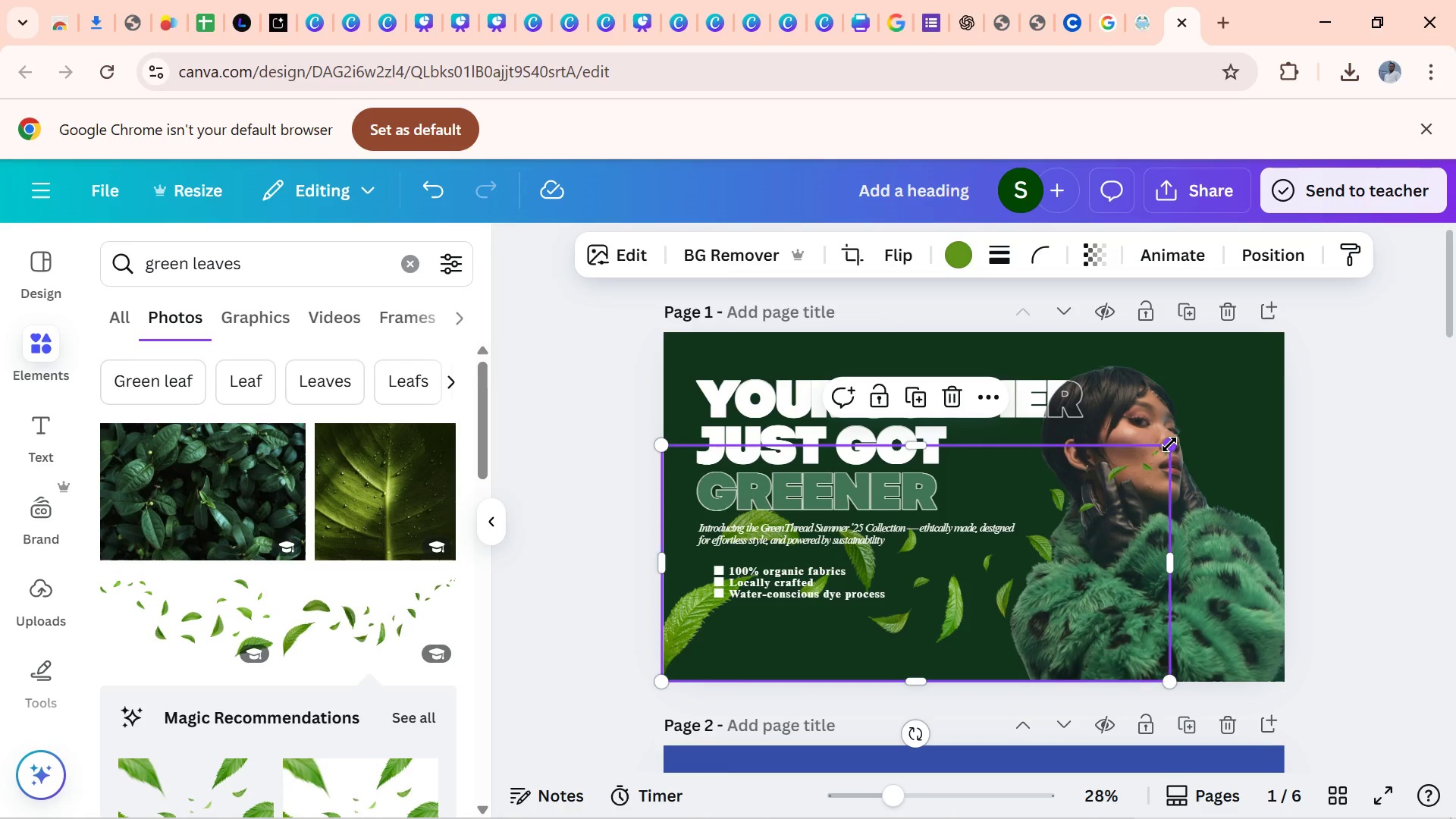 
left_click_drag(start_coordinate=[1169, 443], to_coordinate=[1188, 443])
 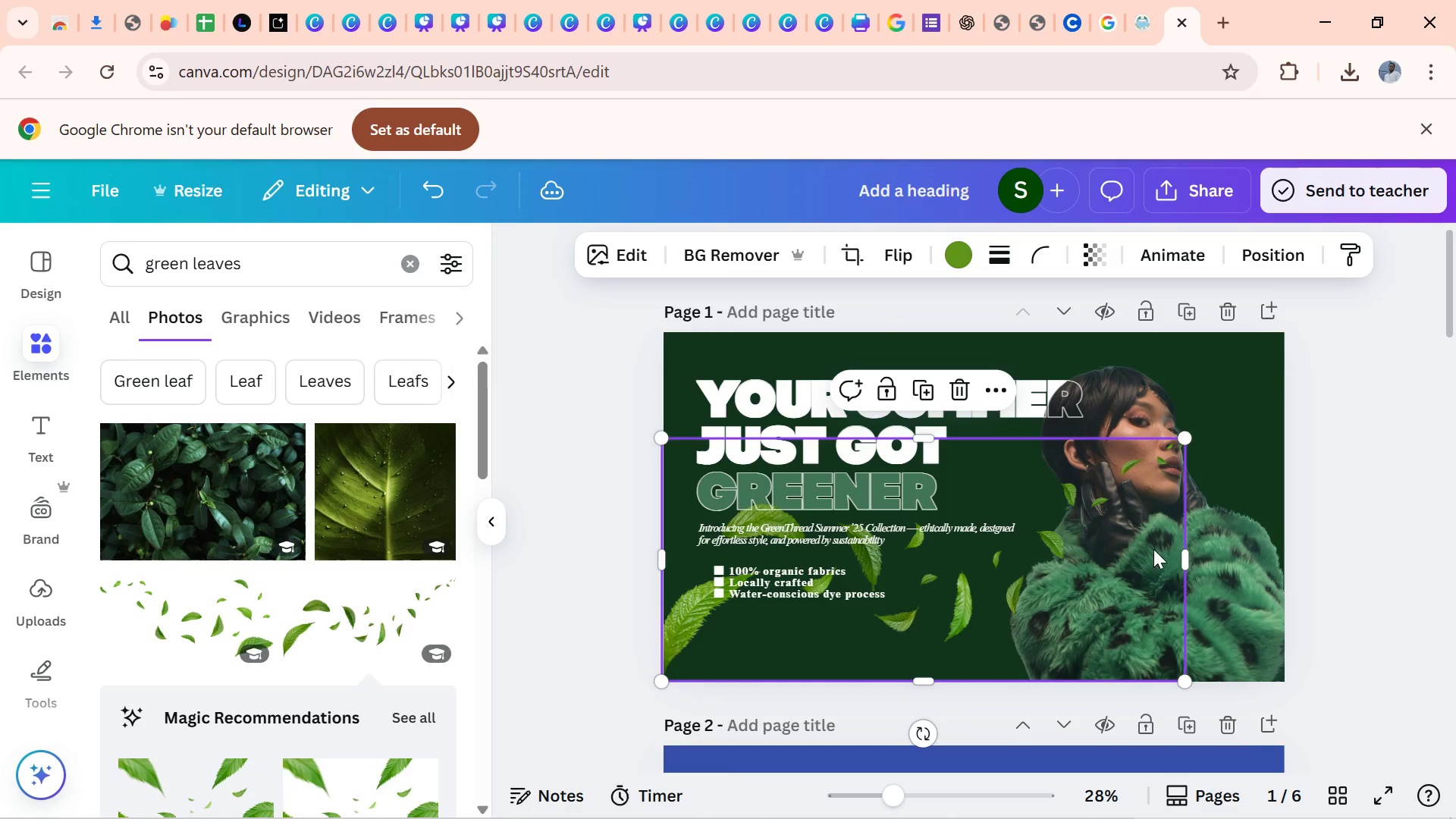 
left_click_drag(start_coordinate=[1153, 549], to_coordinate=[1286, 586])
 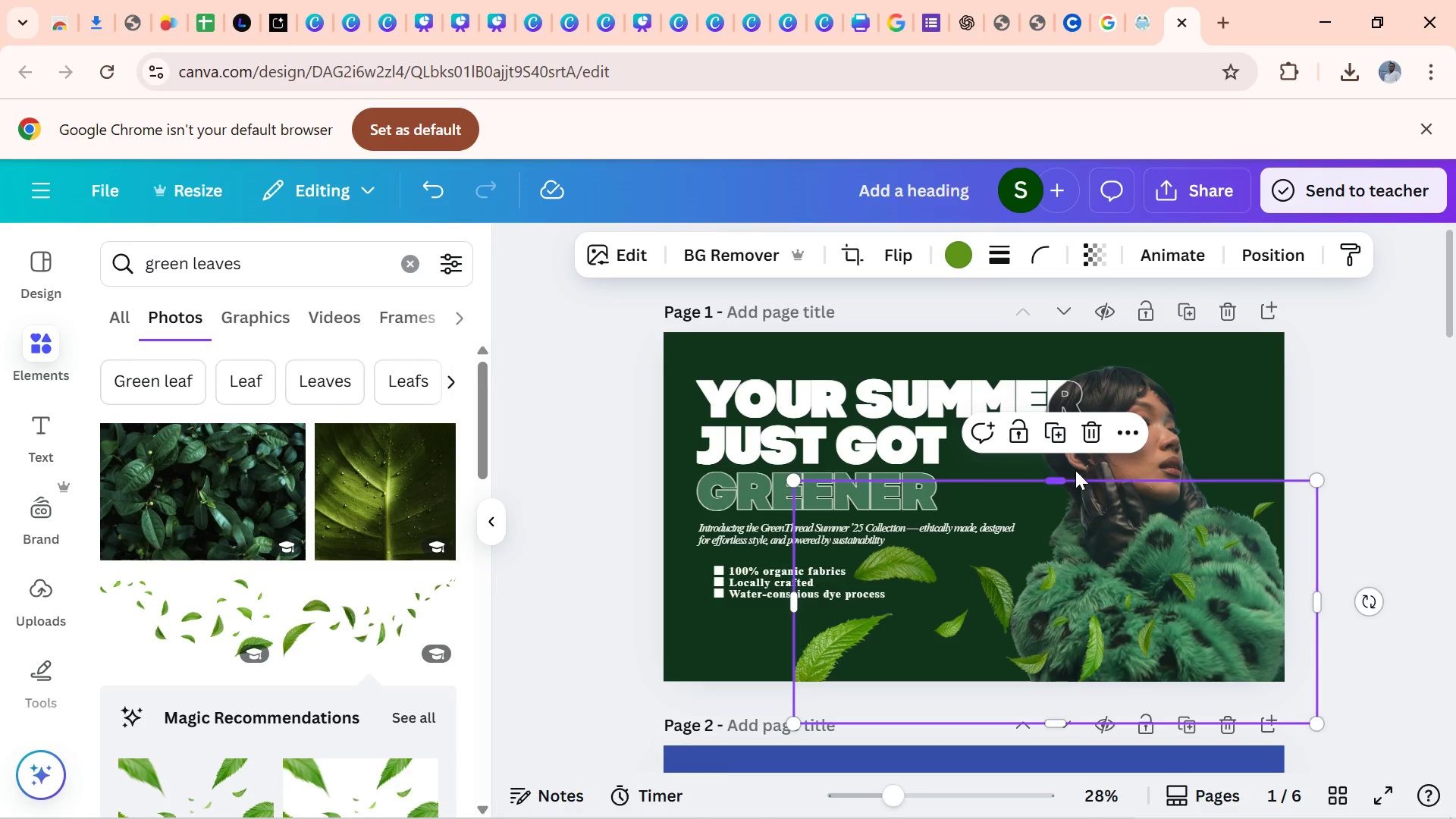 
left_click([1258, 262])
 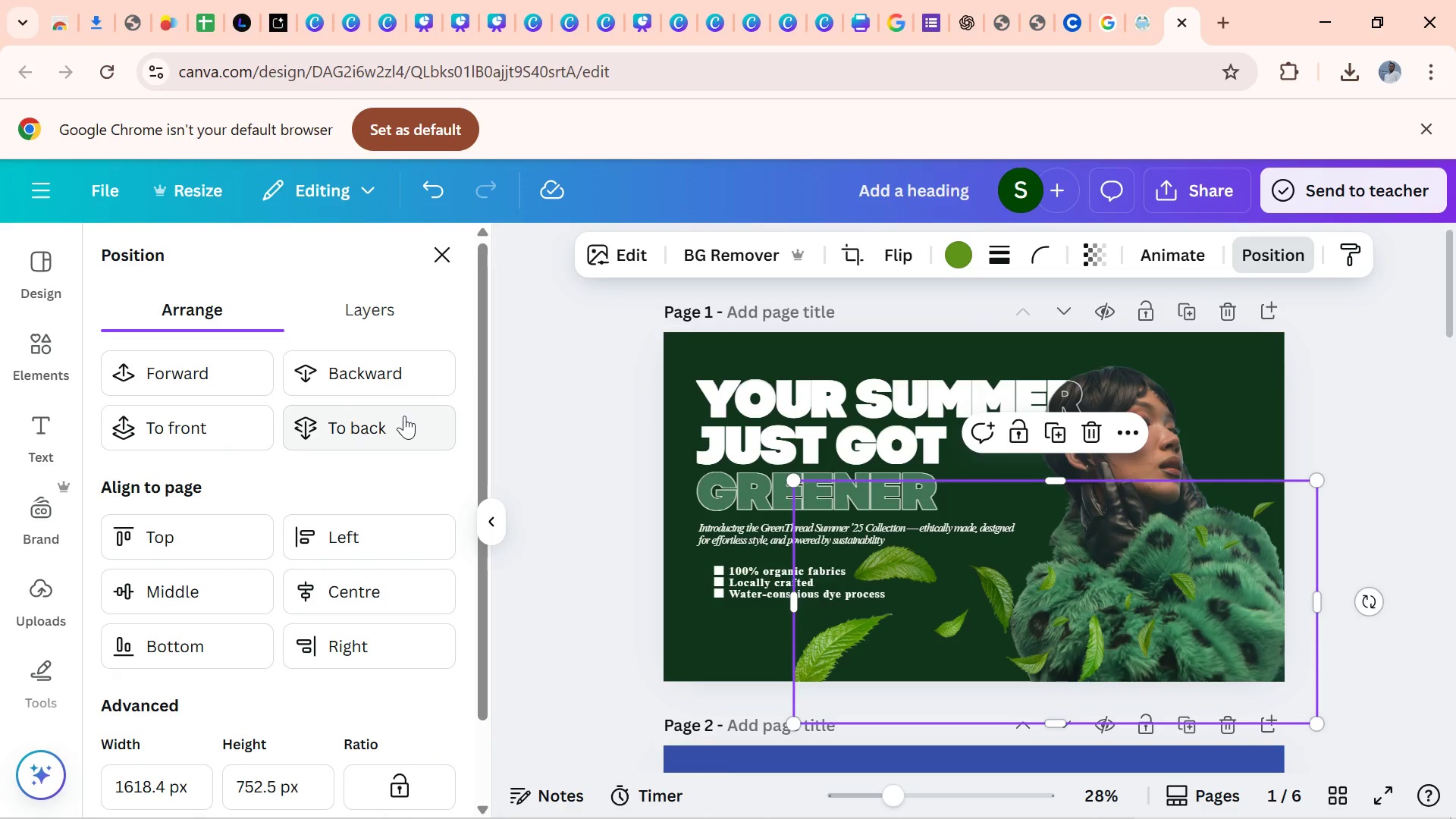 
left_click([403, 419])
 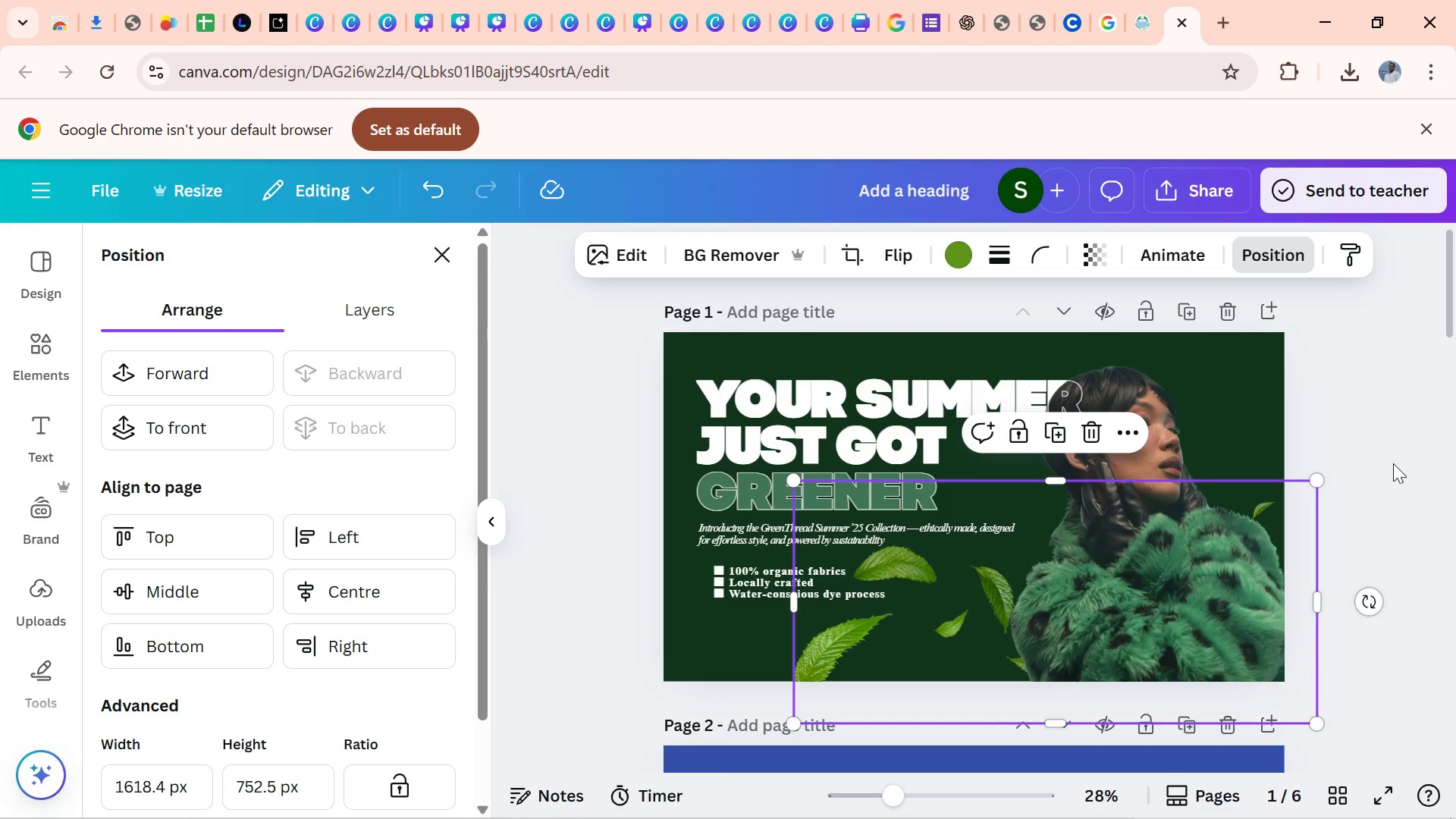 
left_click([1369, 439])
 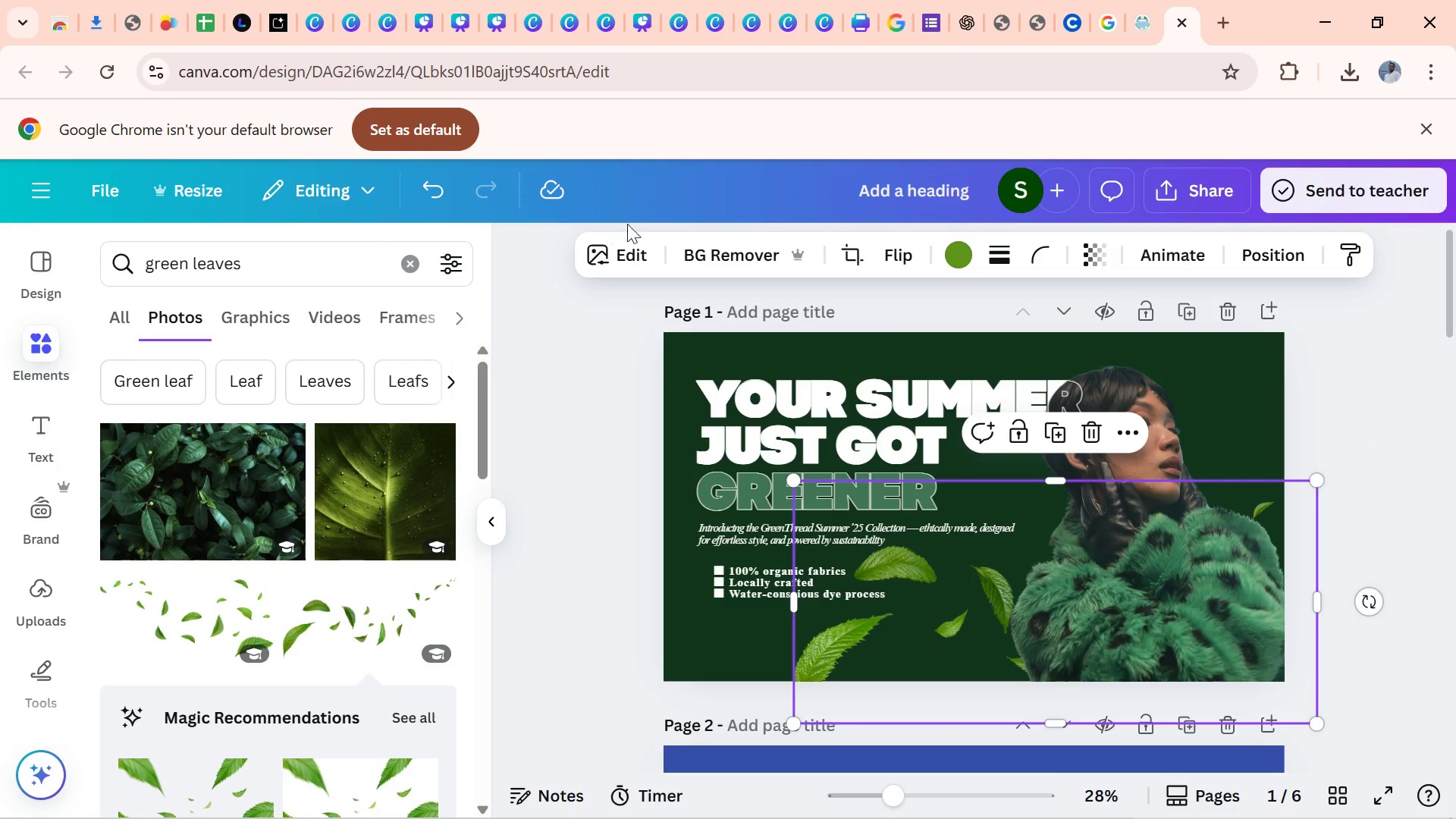 
mouse_move([736, 390])
 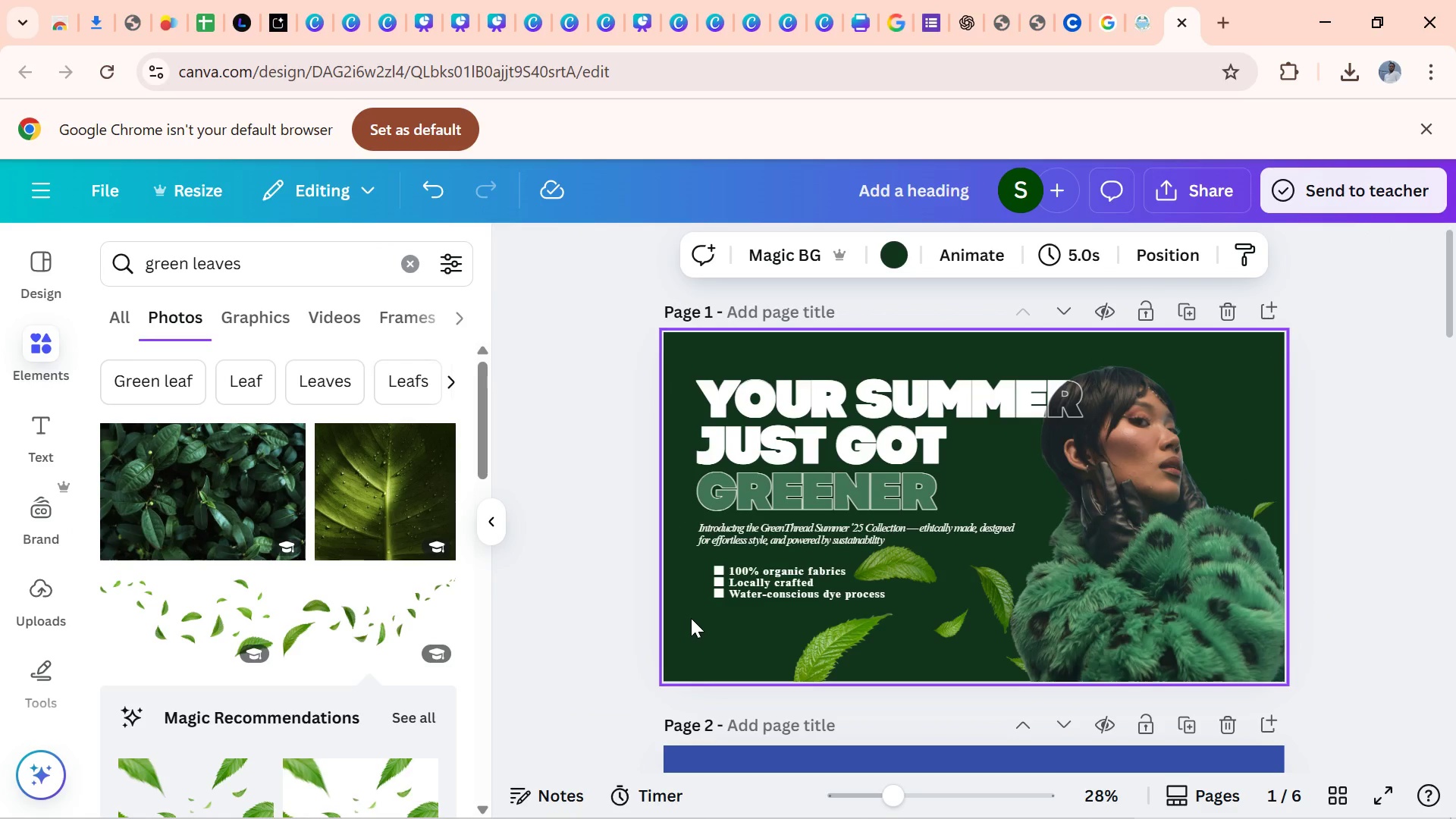 
left_click([691, 618])
 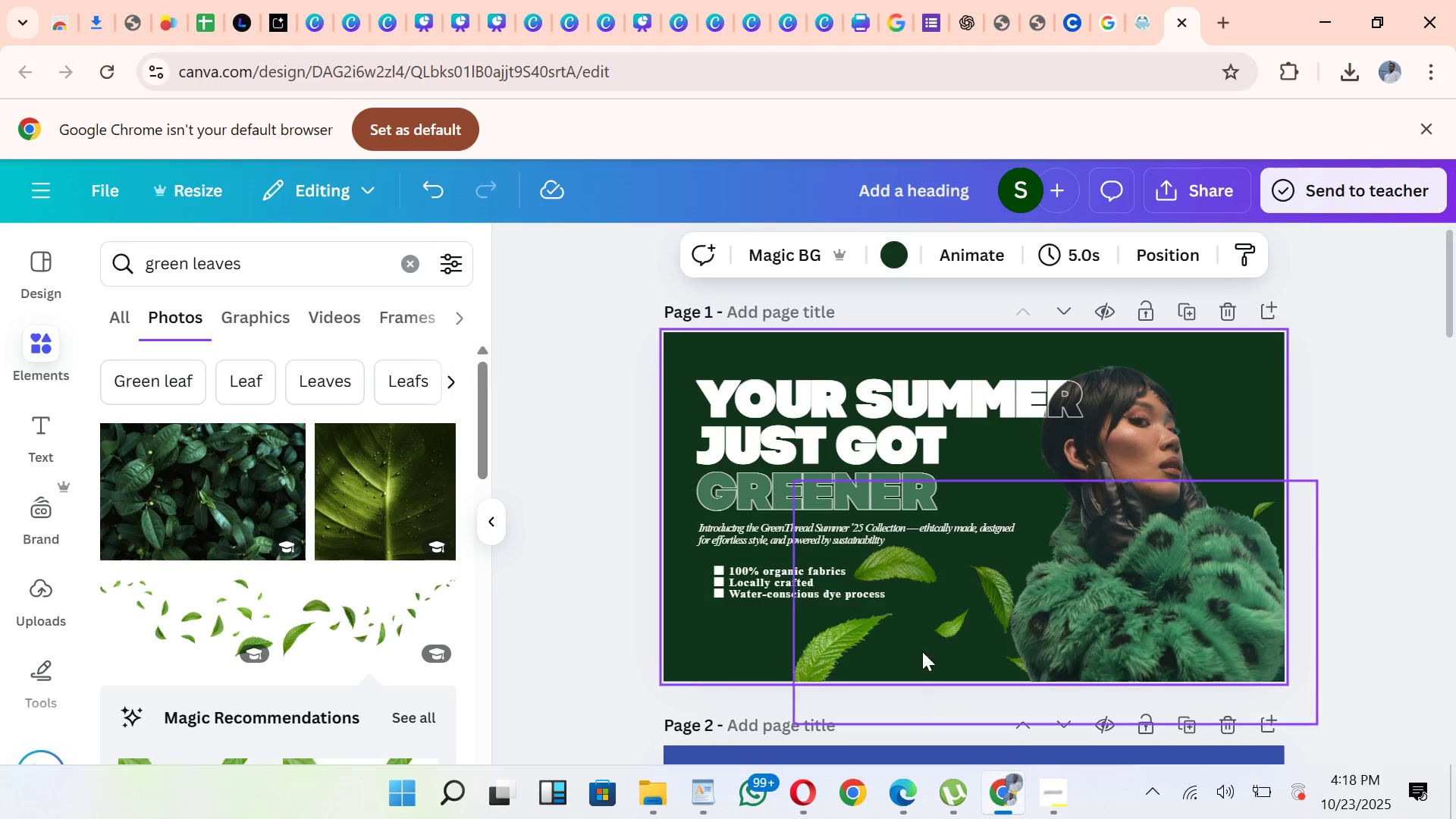 
wait(17.3)
 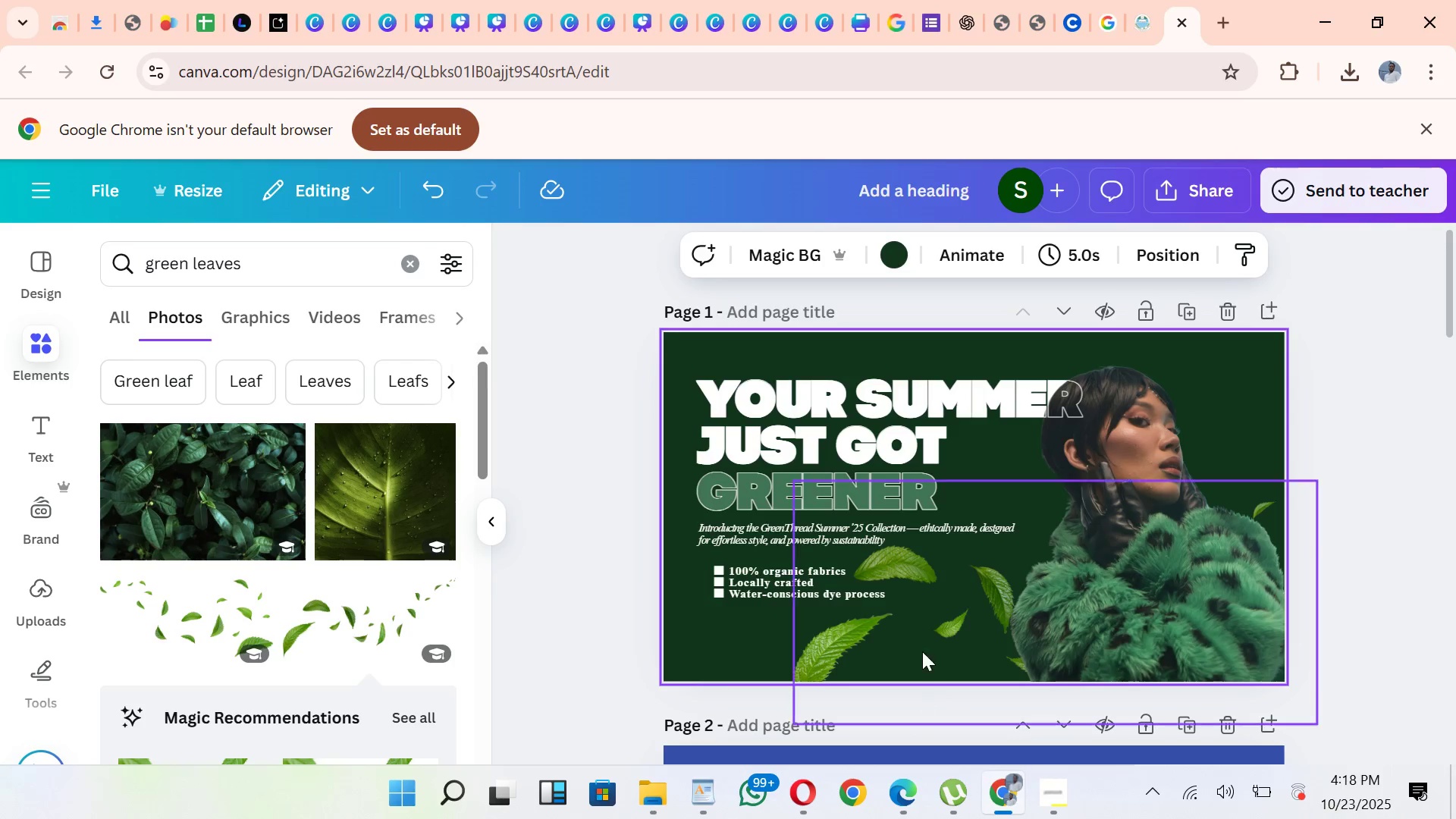 
left_click([999, 33])
 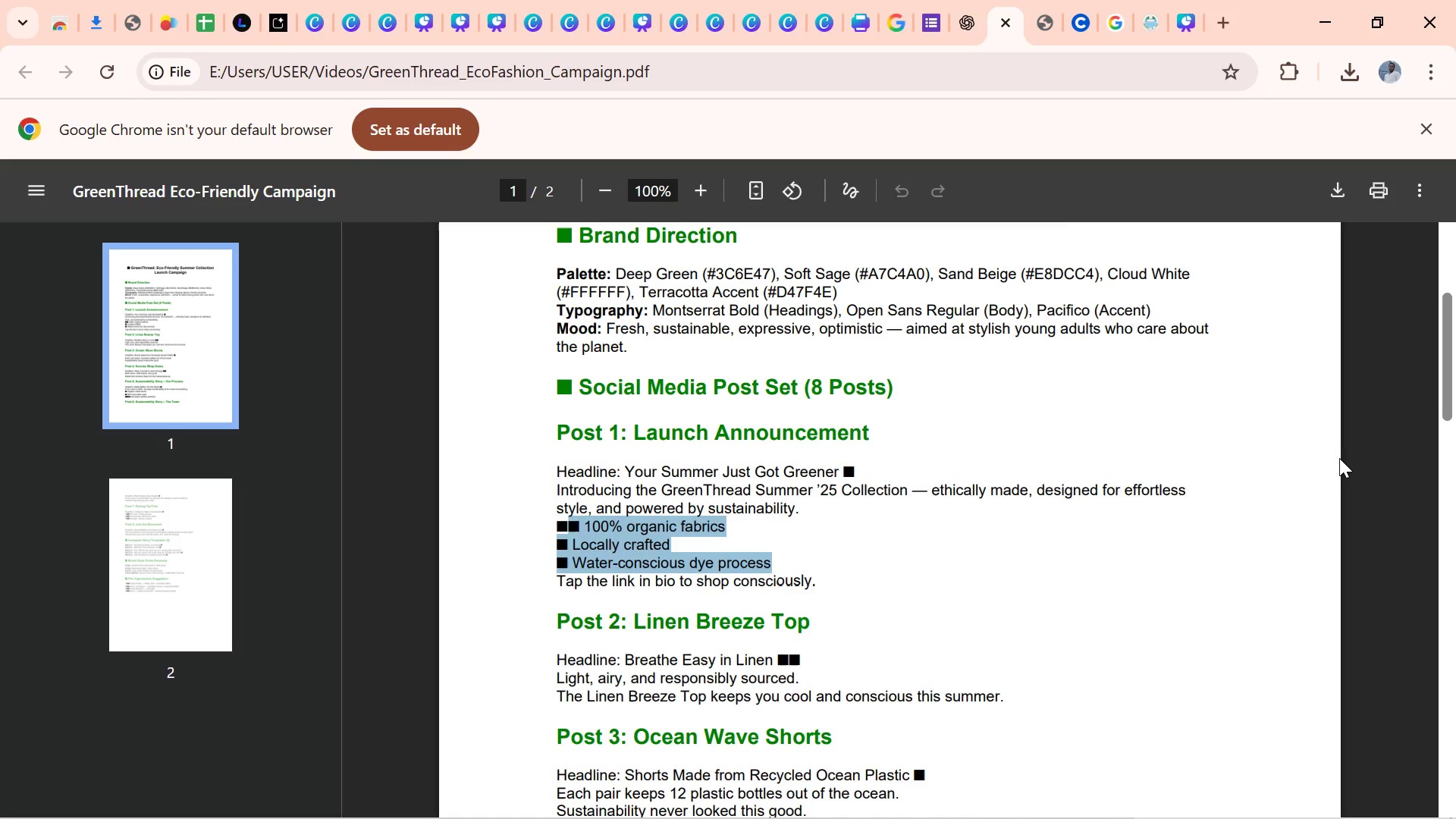 
wait(6.72)
 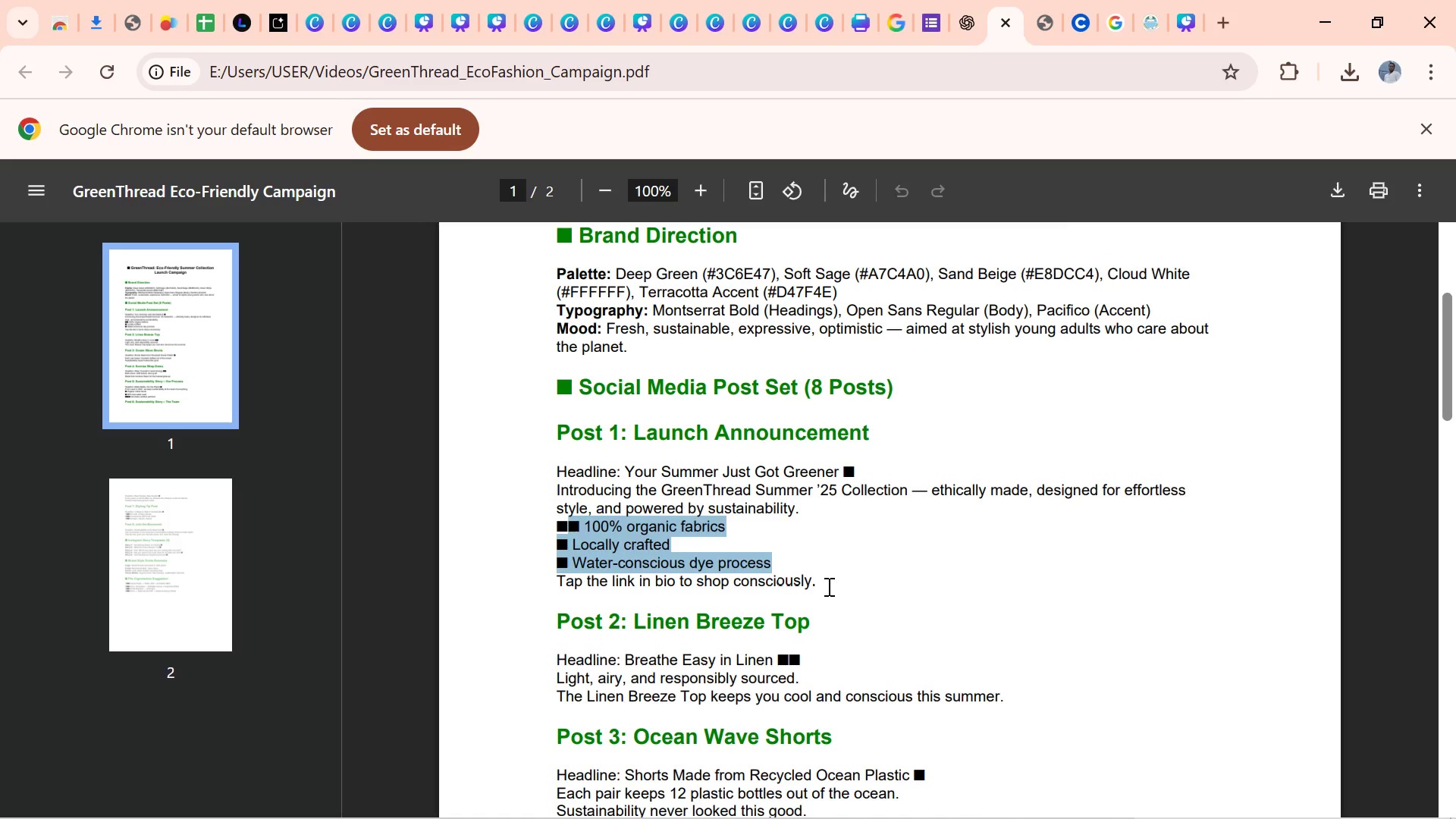 
left_click_drag(start_coordinate=[1445, 403], to_coordinate=[1442, 447])
 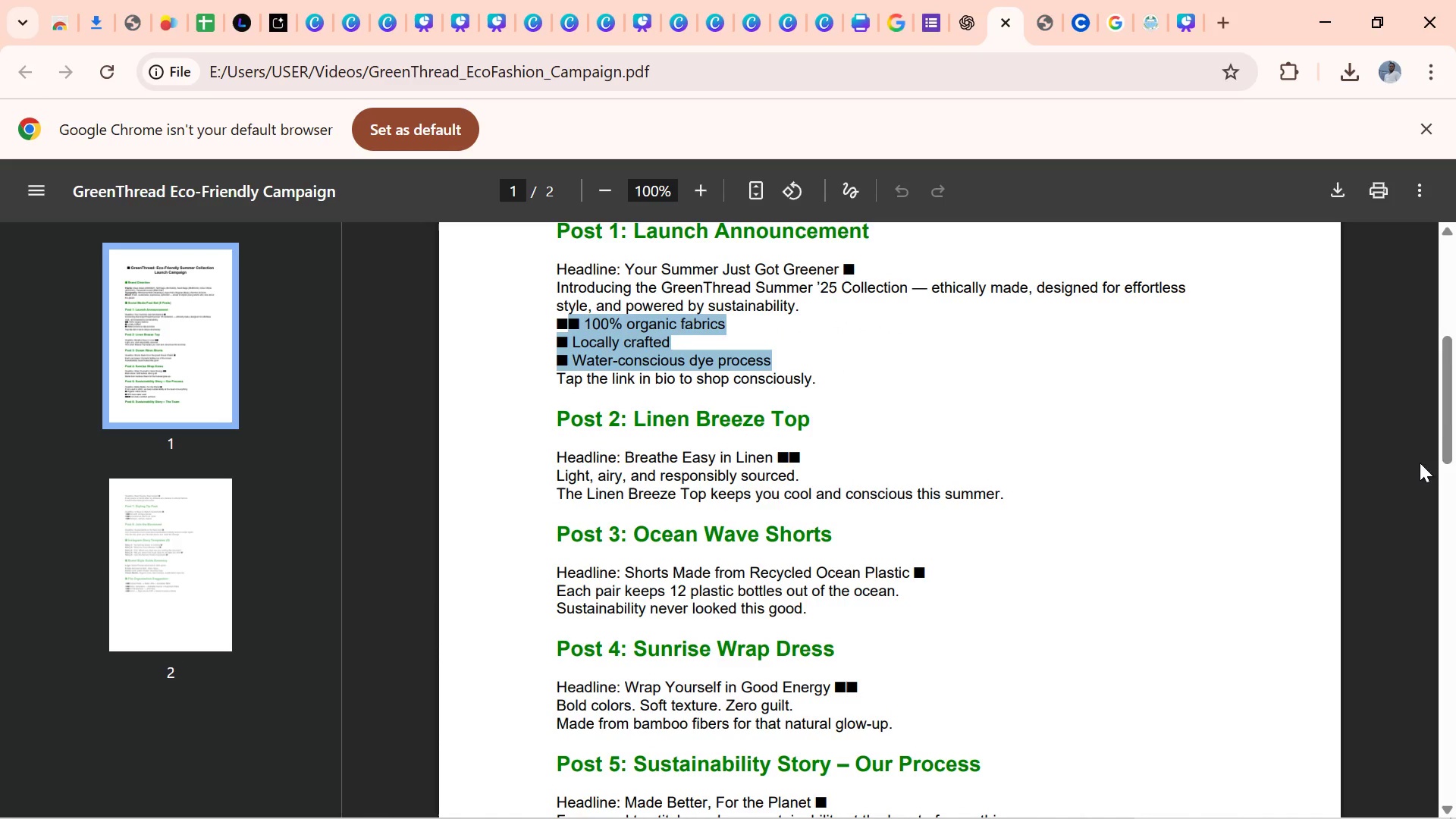 
left_click_drag(start_coordinate=[1448, 422], to_coordinate=[1448, 360])